 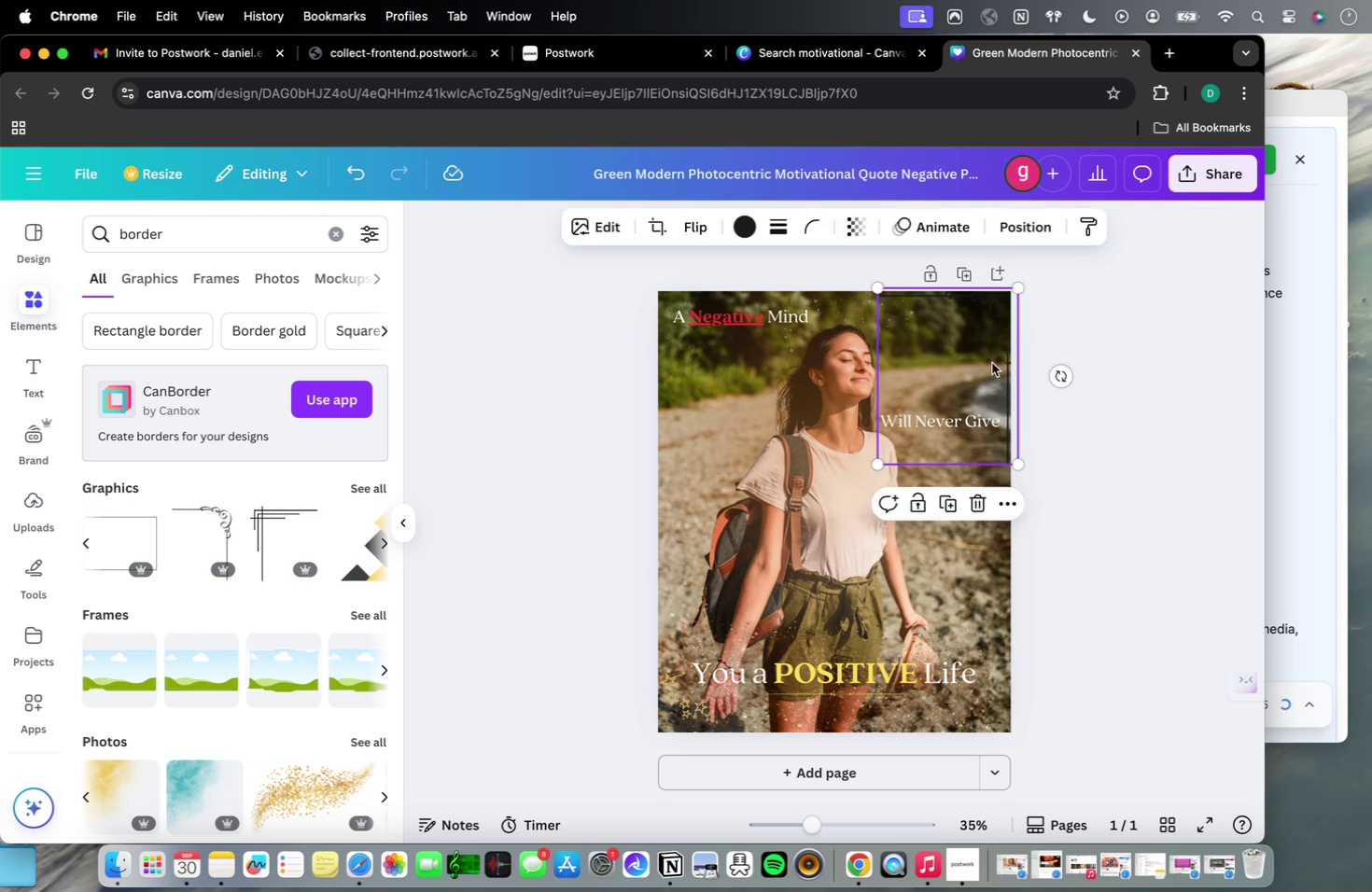 
key(Backspace)
 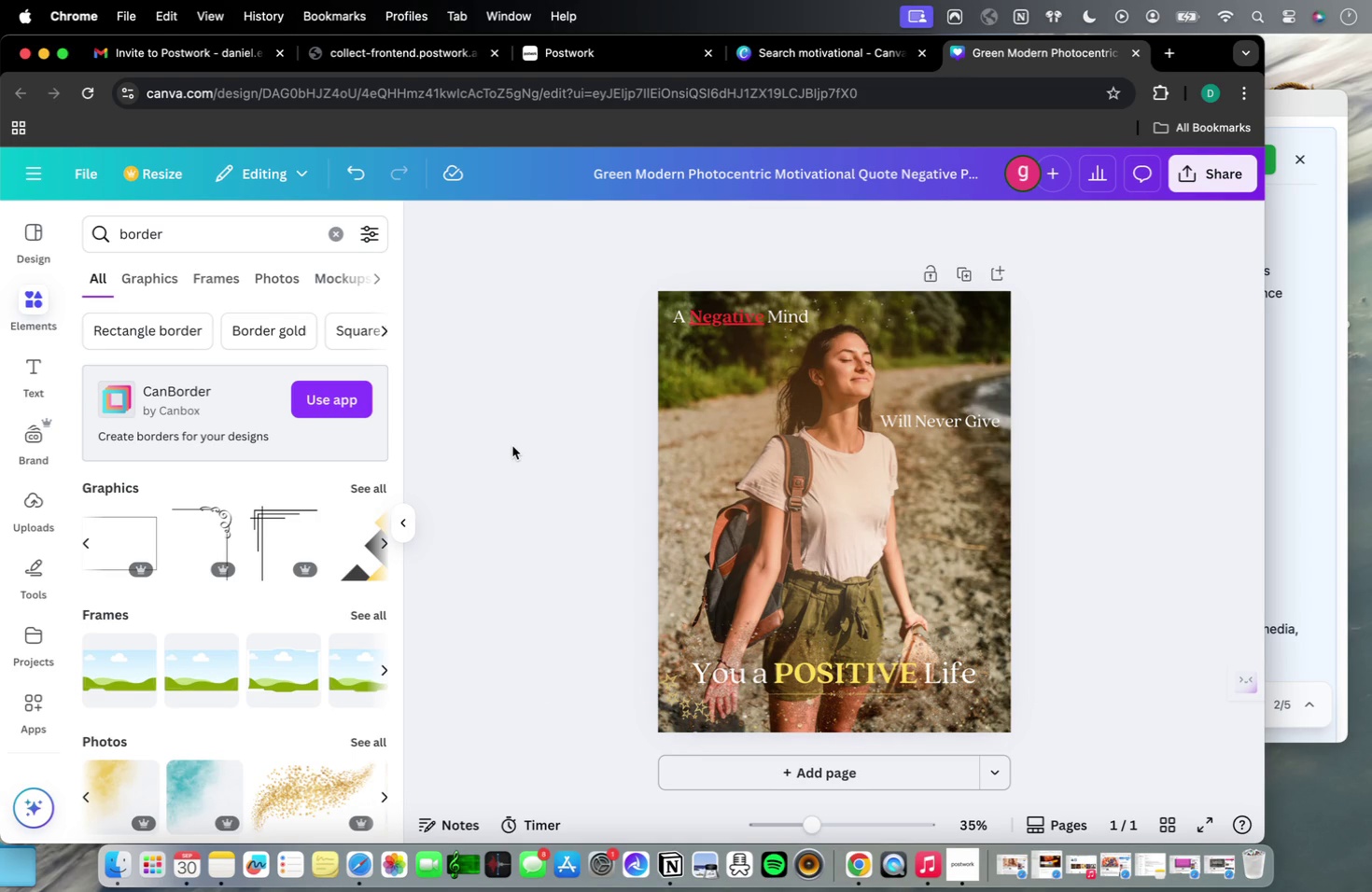 
wait(5.14)
 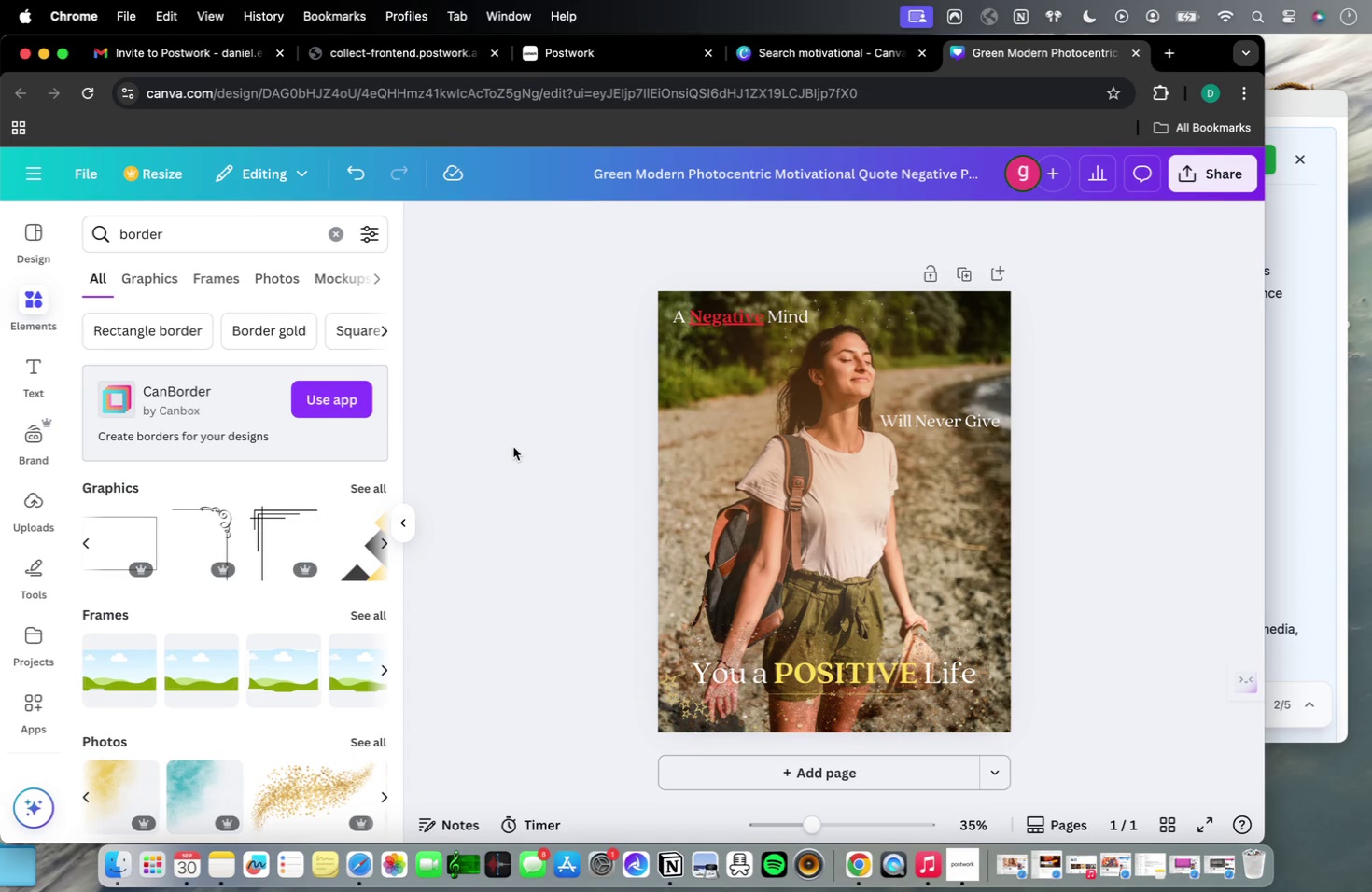 
scroll: coordinate [294, 527], scroll_direction: down, amount: 51.0
 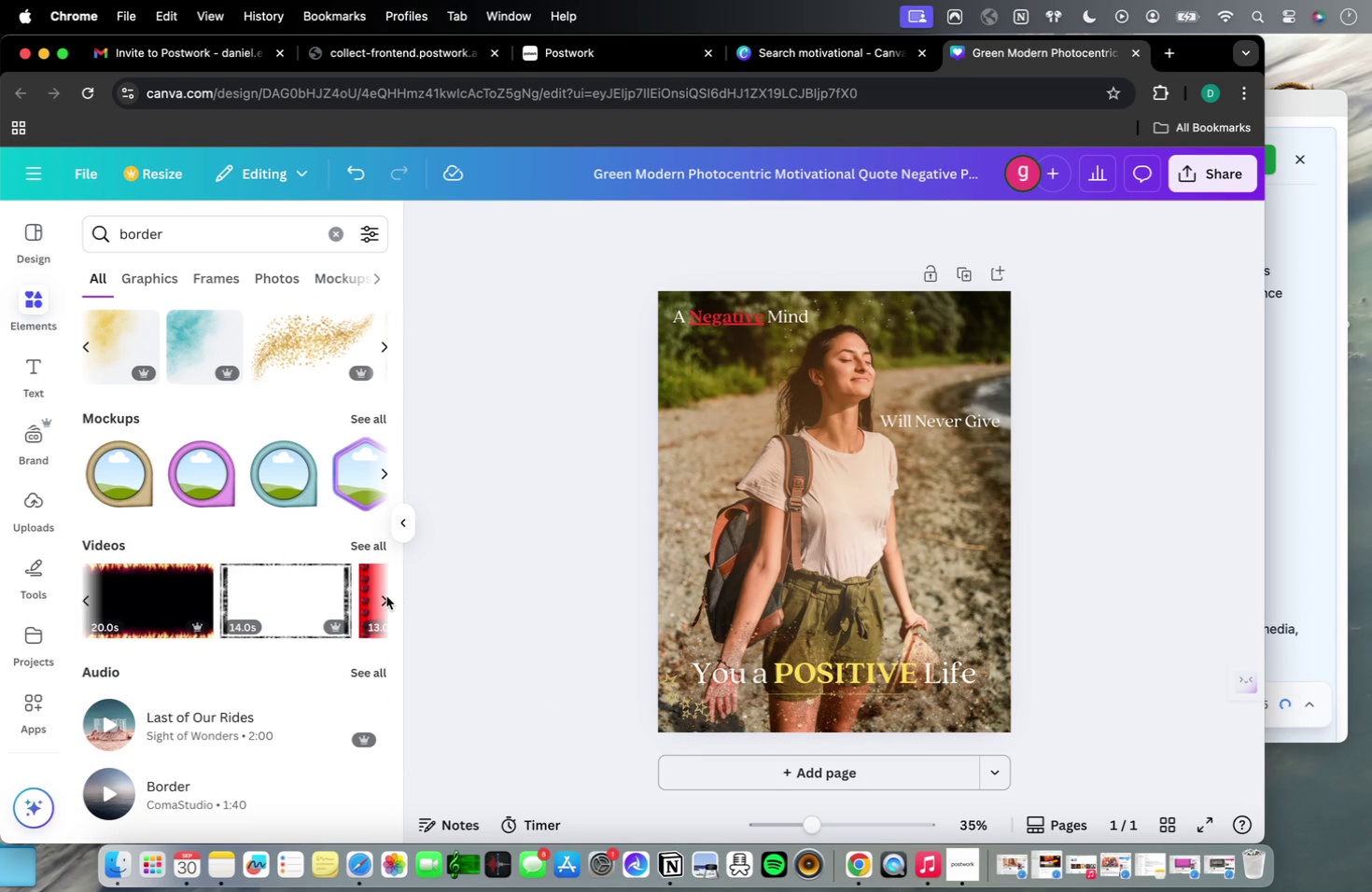 
scroll: coordinate [282, 547], scroll_direction: up, amount: 102.0
 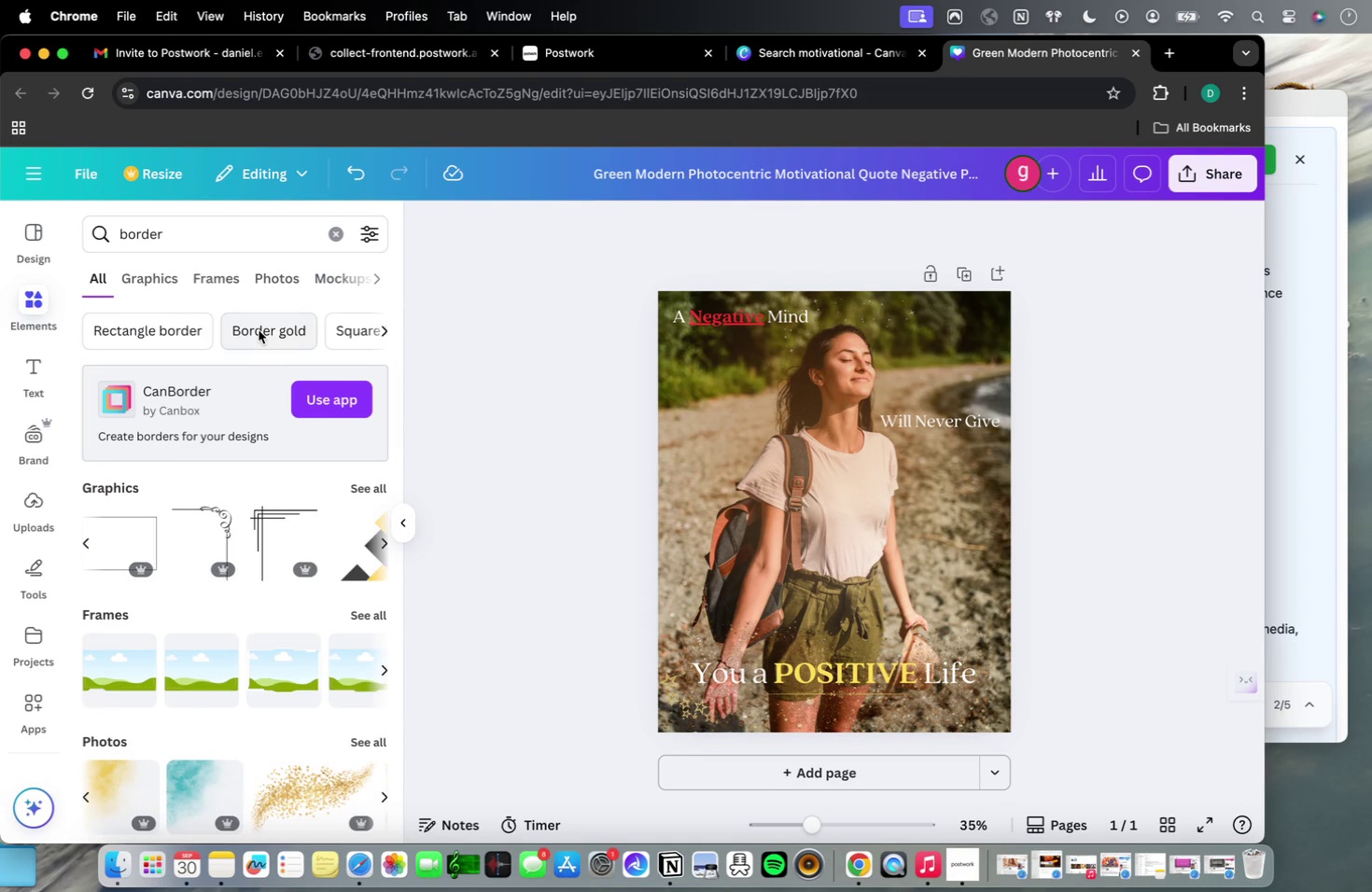 
left_click([259, 330])
 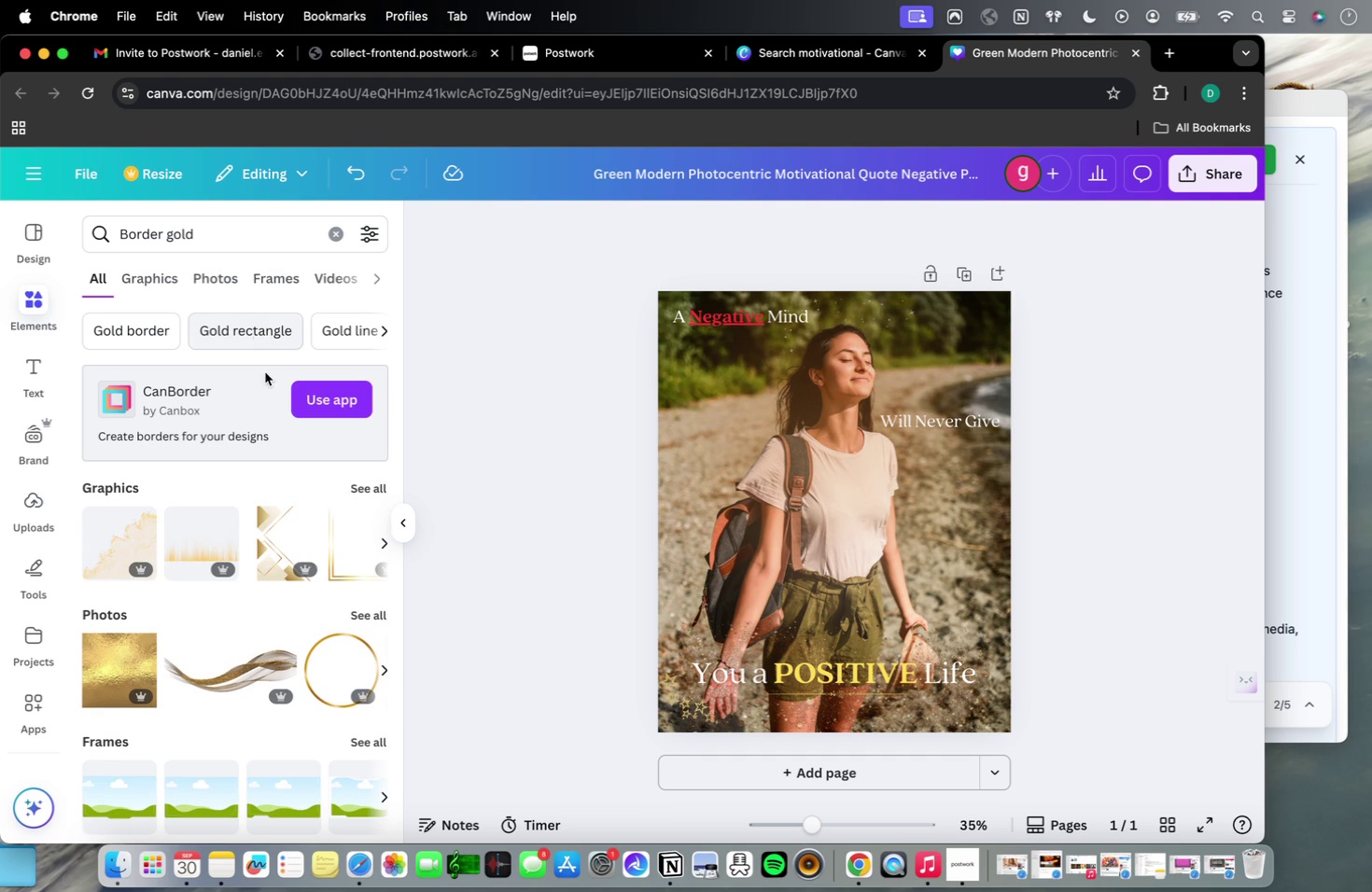 
mouse_move([287, 675])
 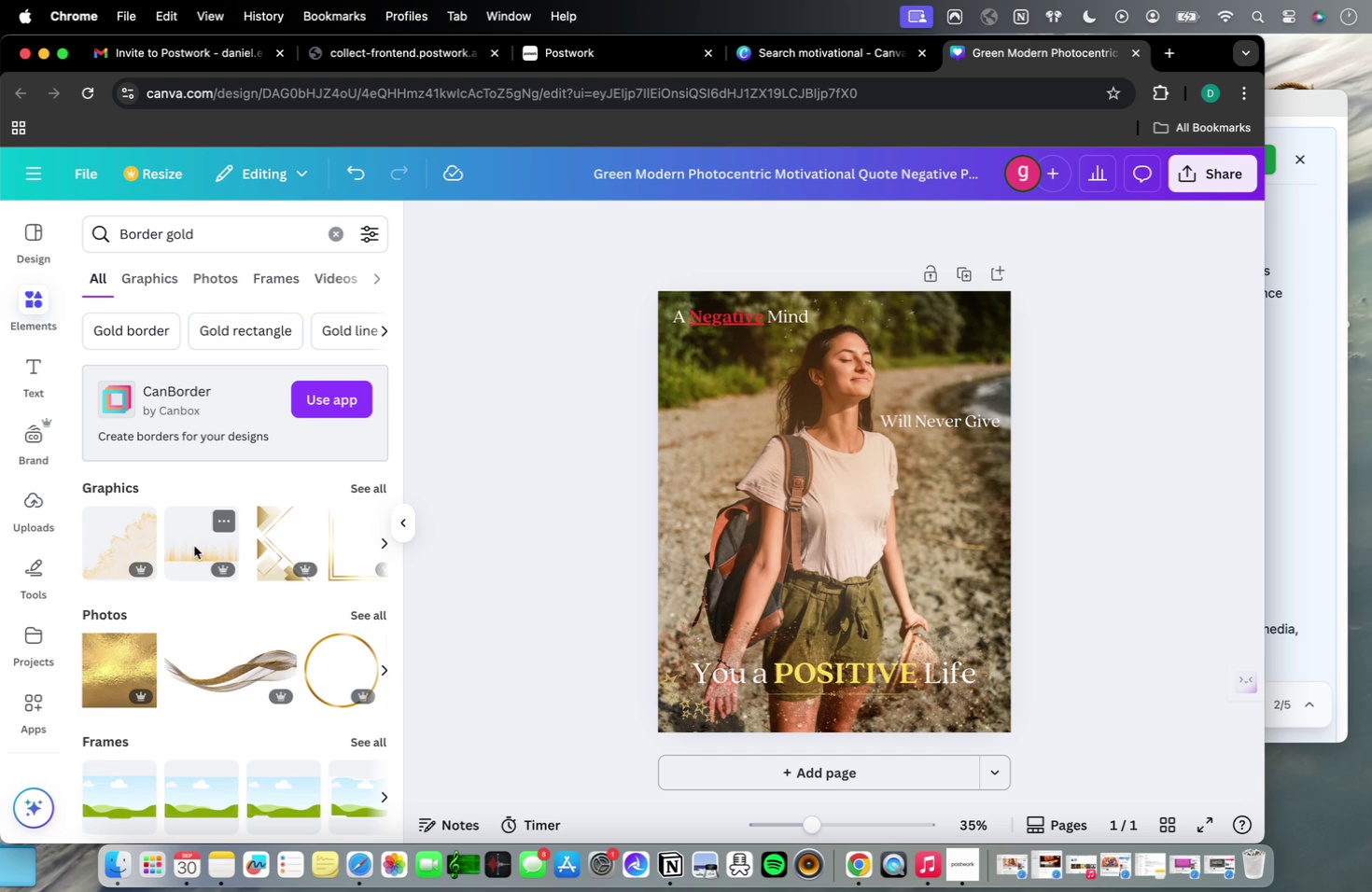 
left_click([194, 546])